 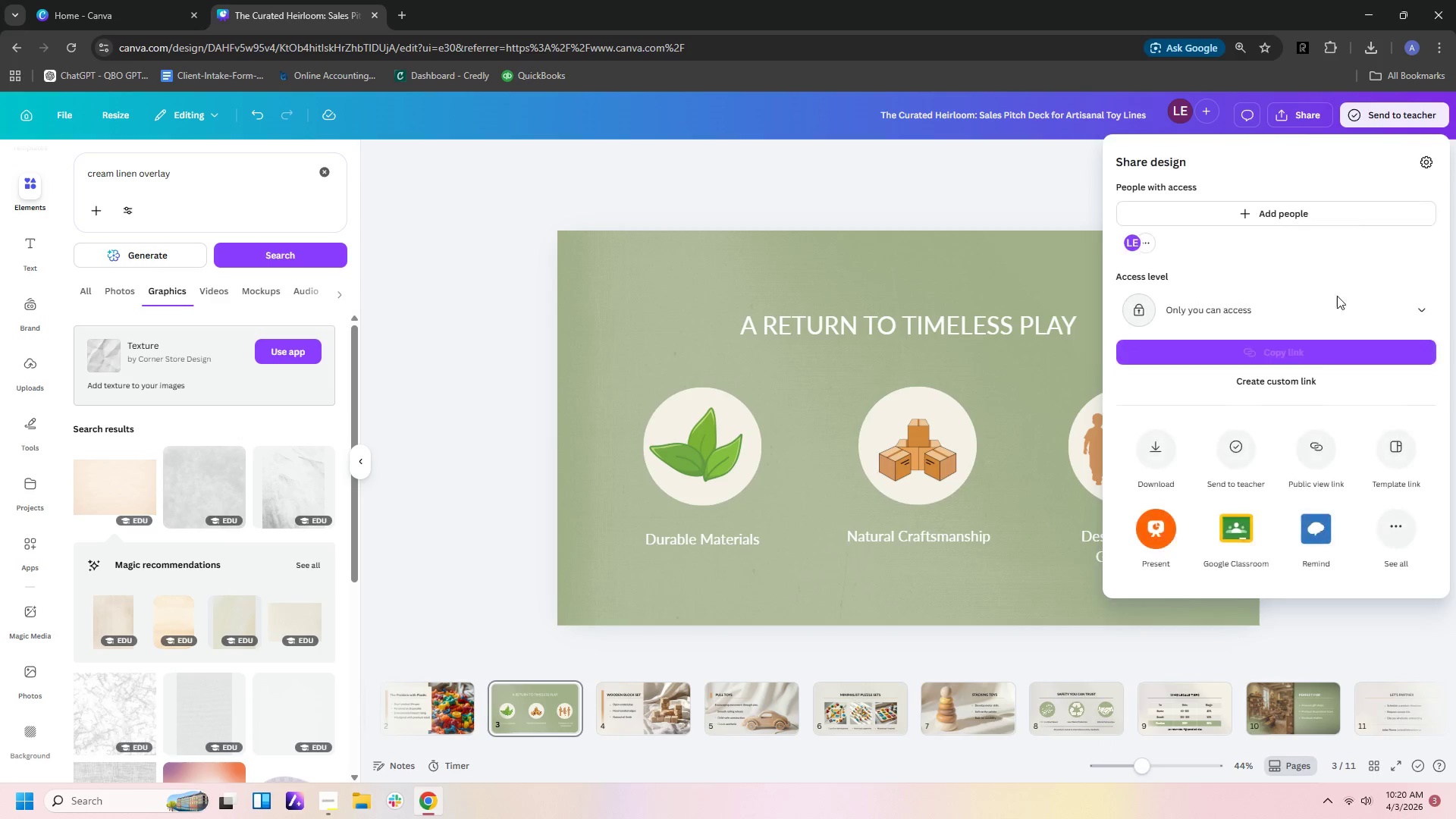 
left_click([1147, 437])
 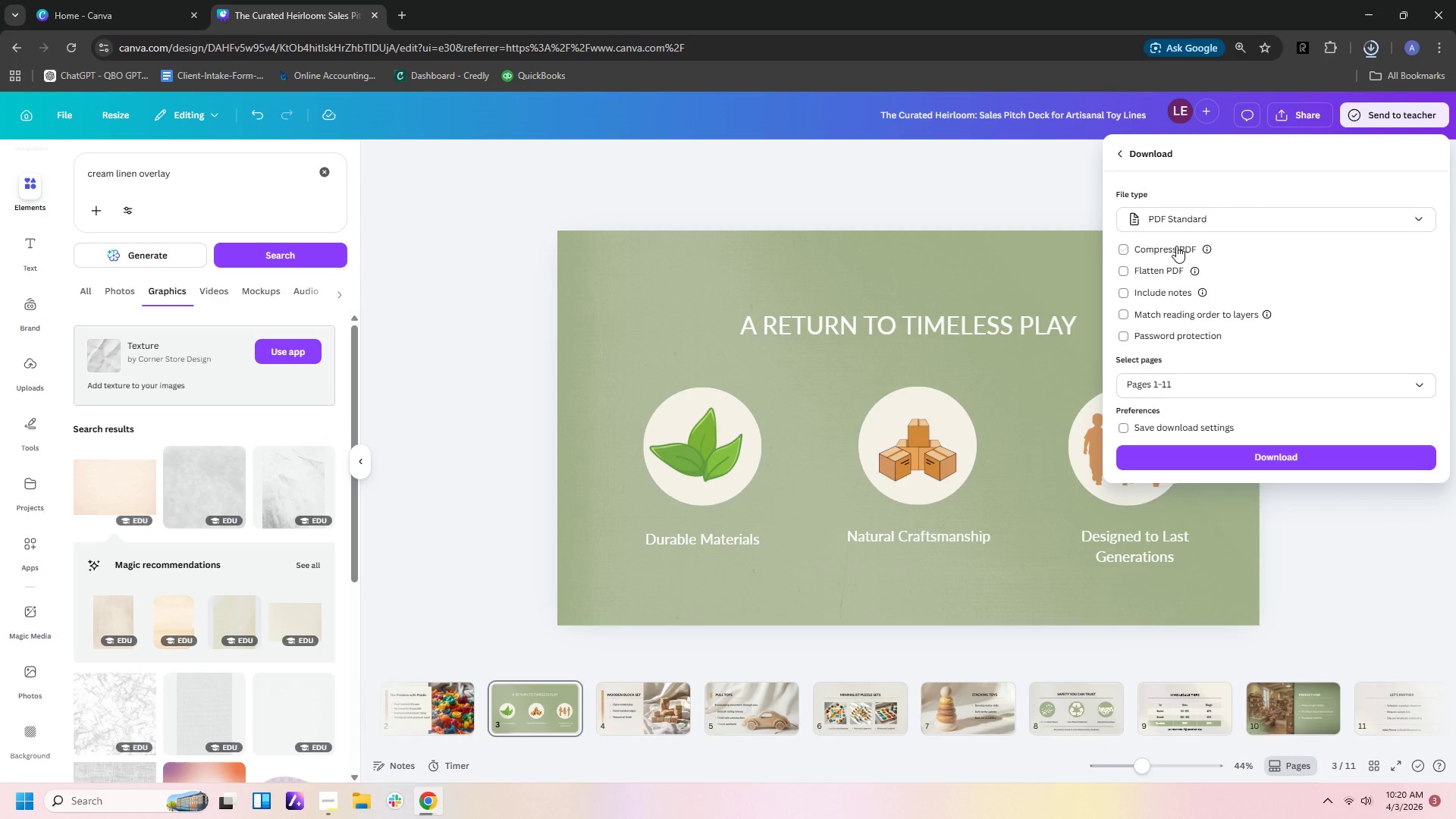 
left_click([1202, 212])
 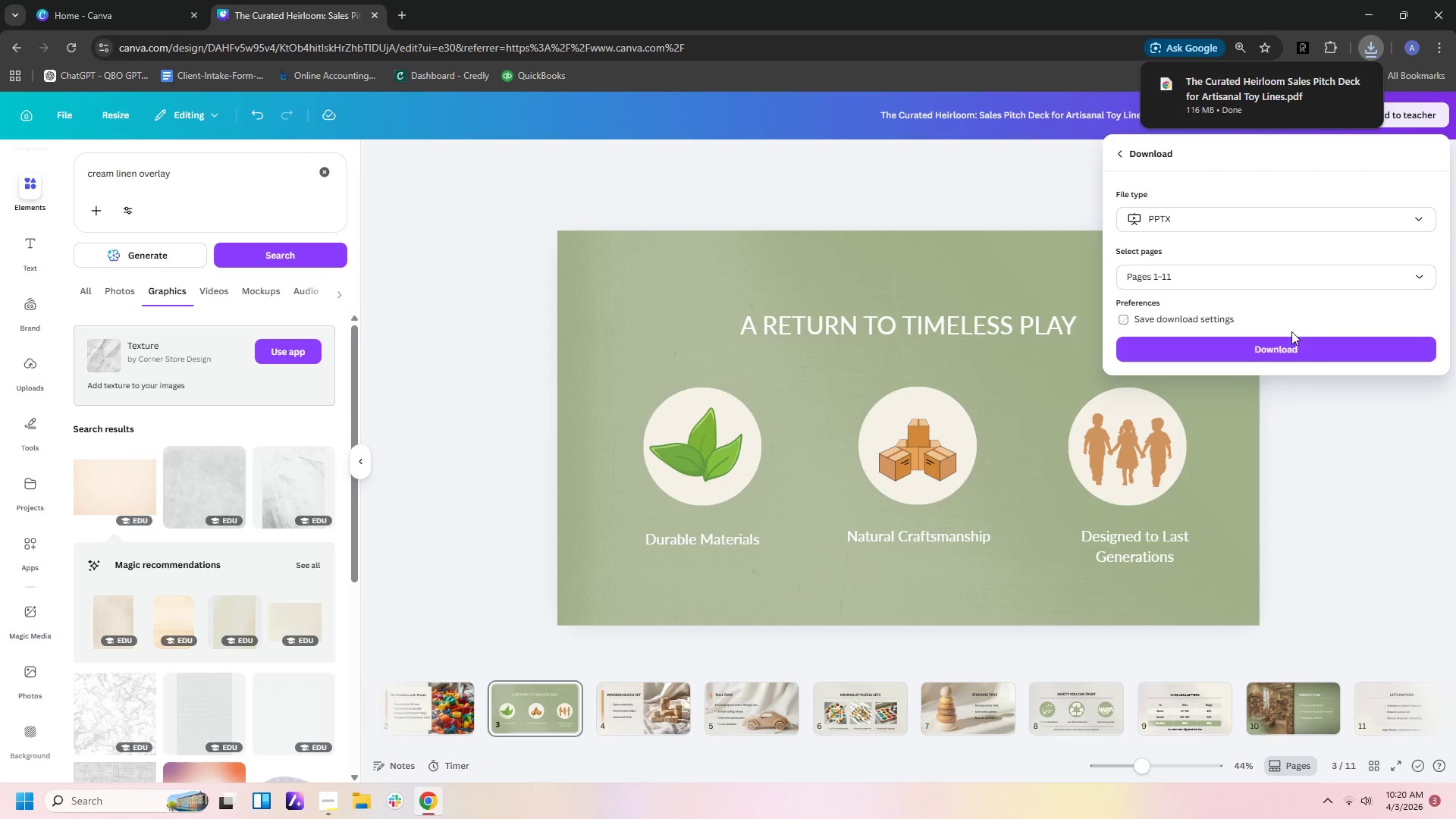 
left_click([1301, 355])
 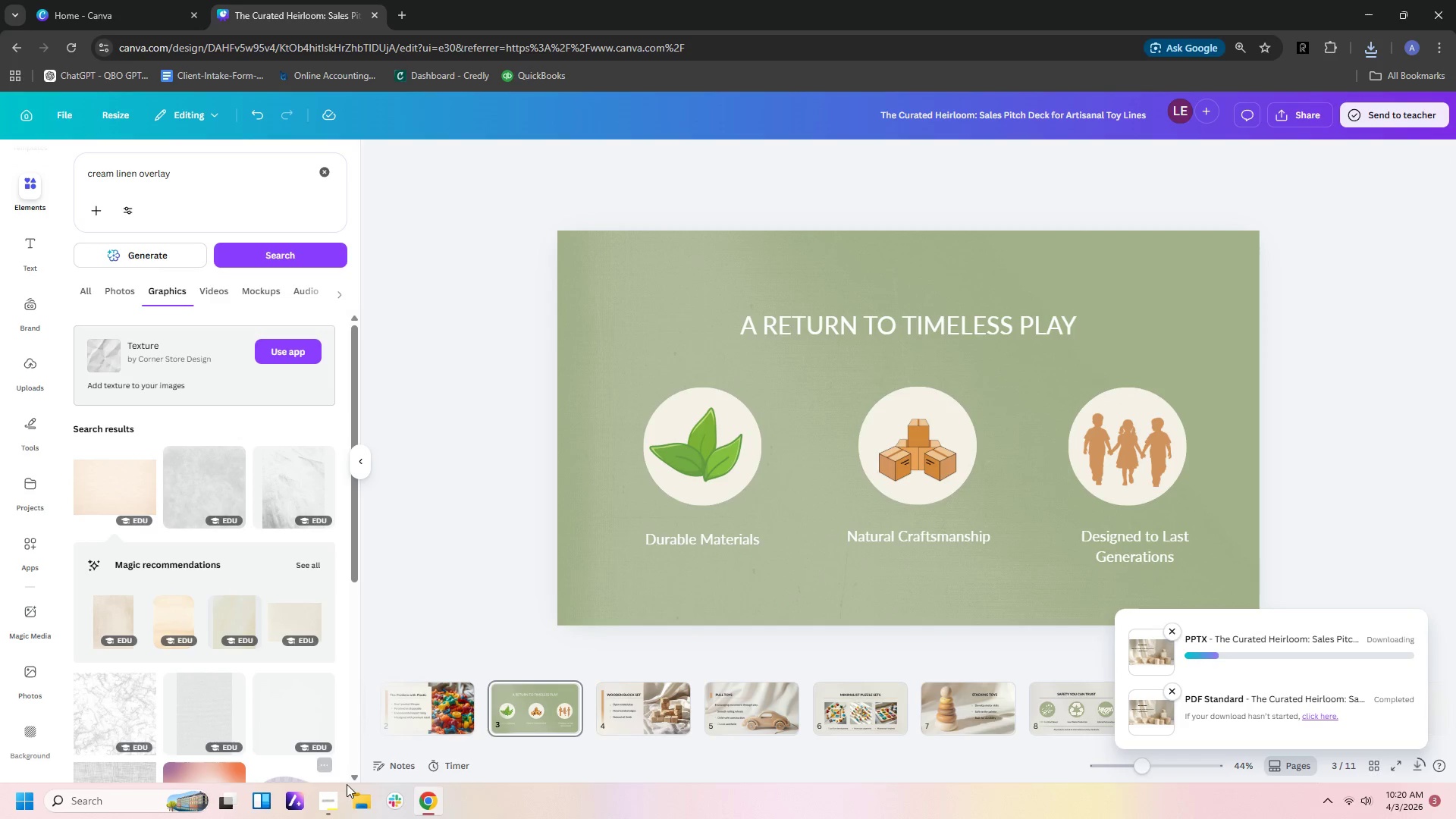 
left_click([334, 808])